 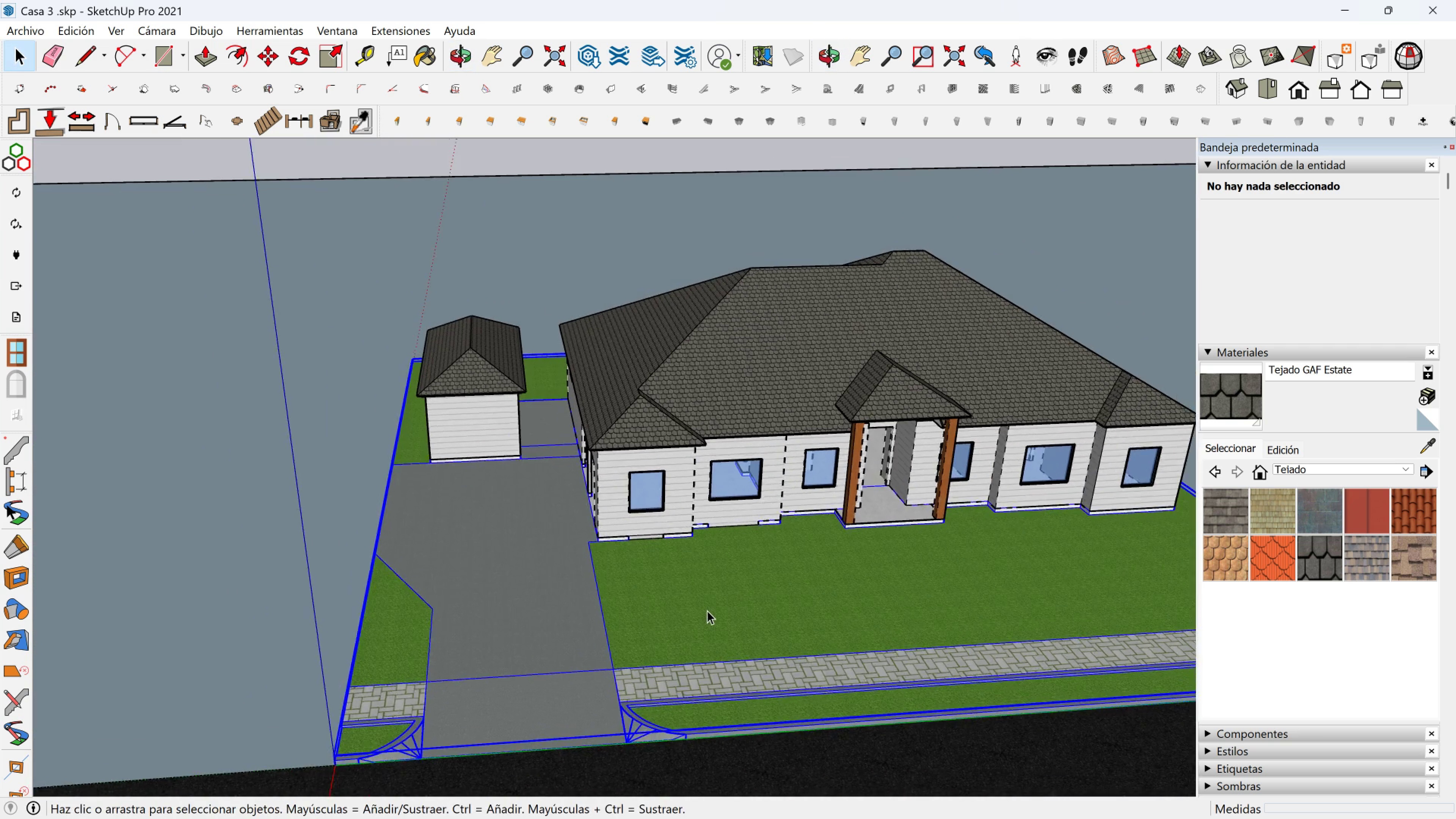 
scroll: coordinate [760, 615], scroll_direction: down, amount: 6.0
 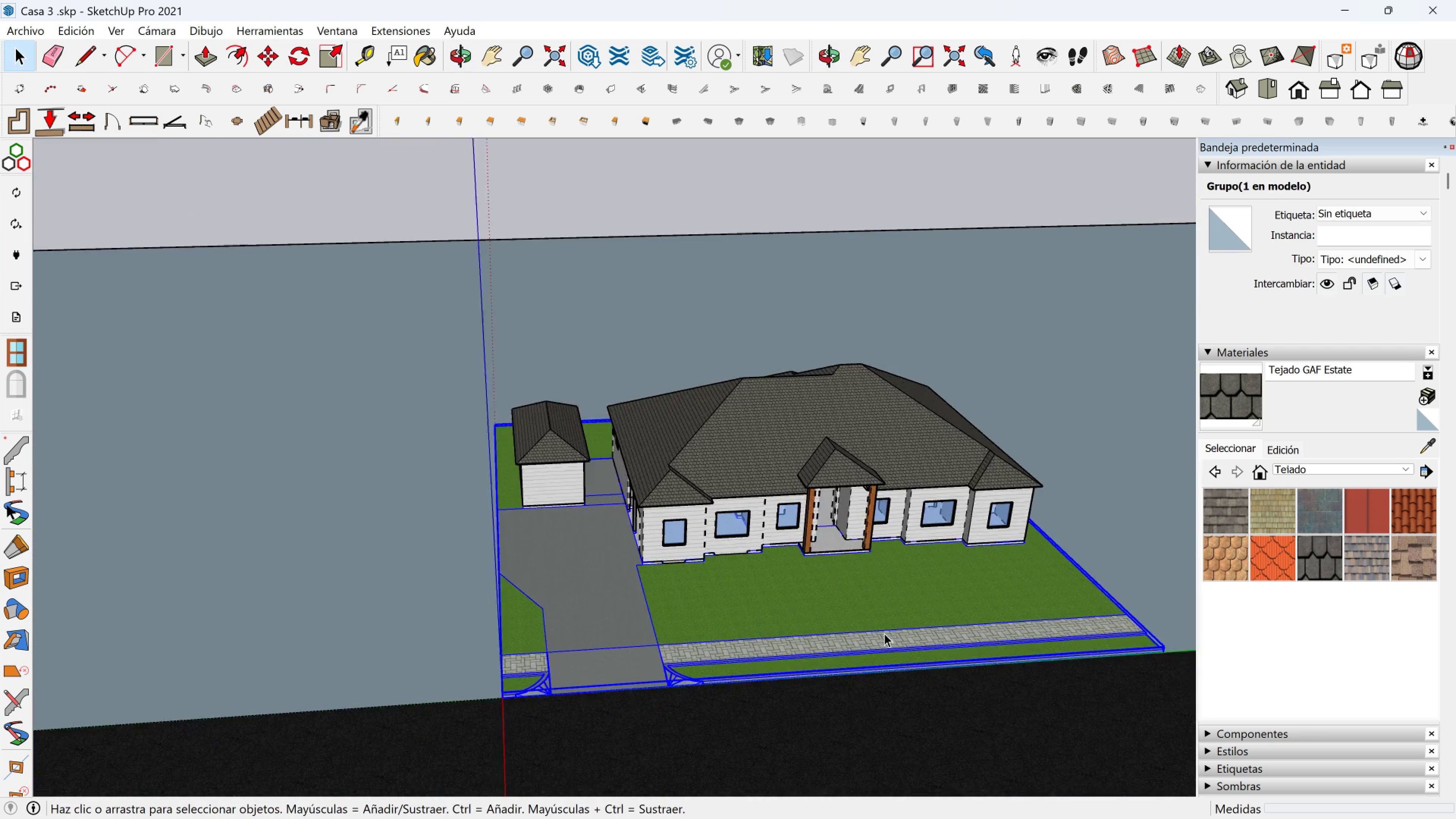 
key(Shift+ShiftLeft)
 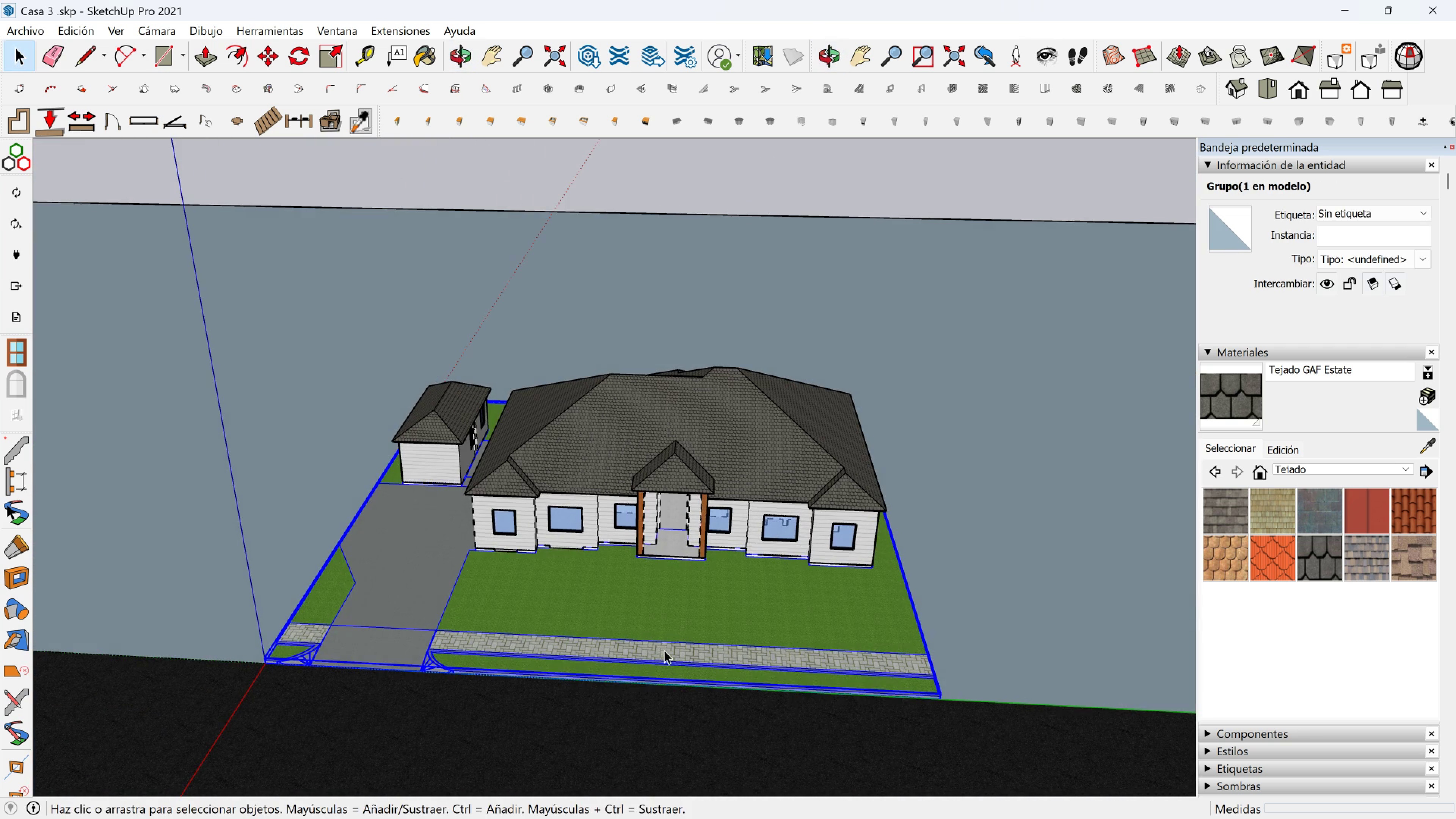 
key(M)
 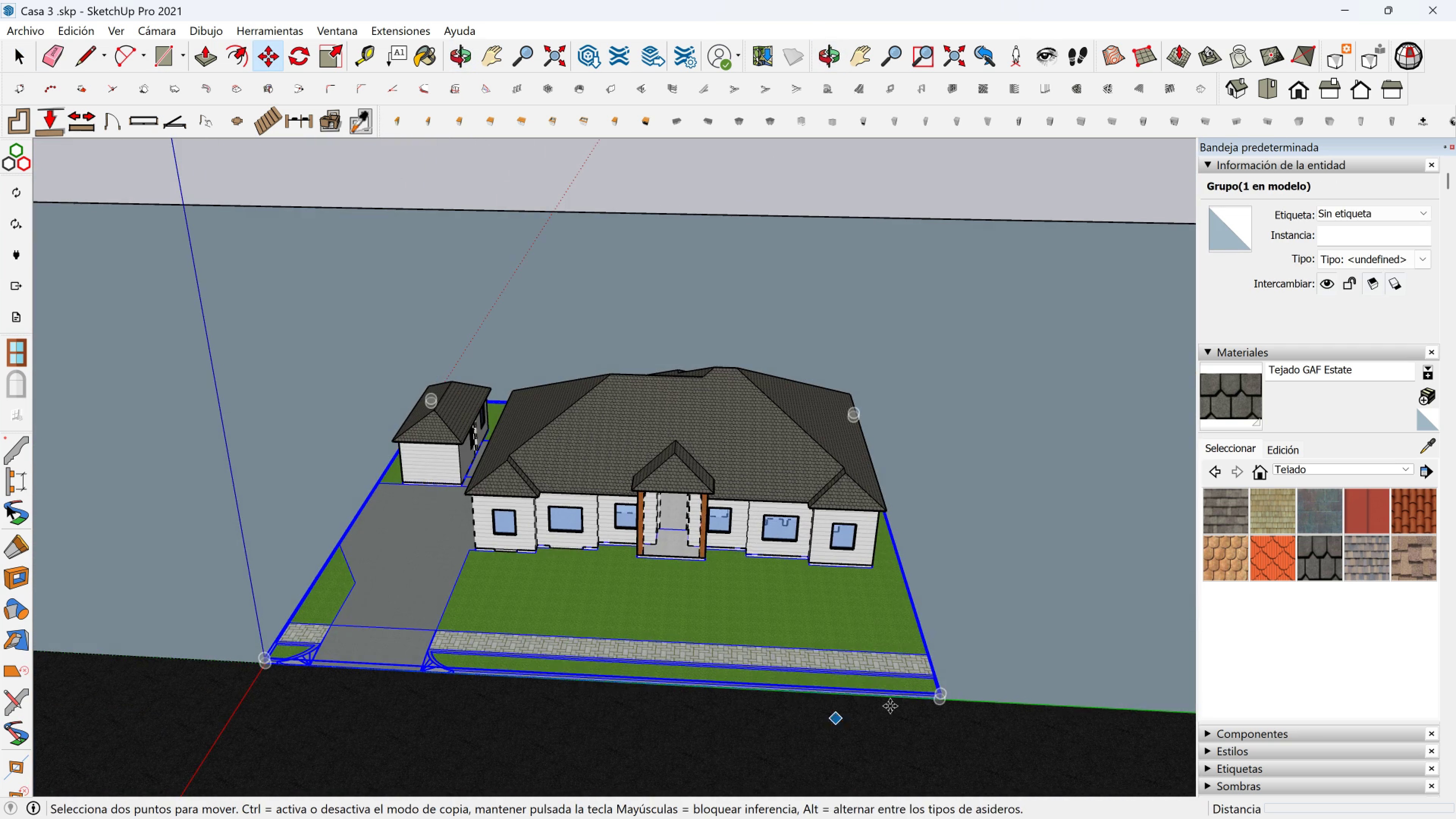 
scroll: coordinate [965, 696], scroll_direction: up, amount: 12.0
 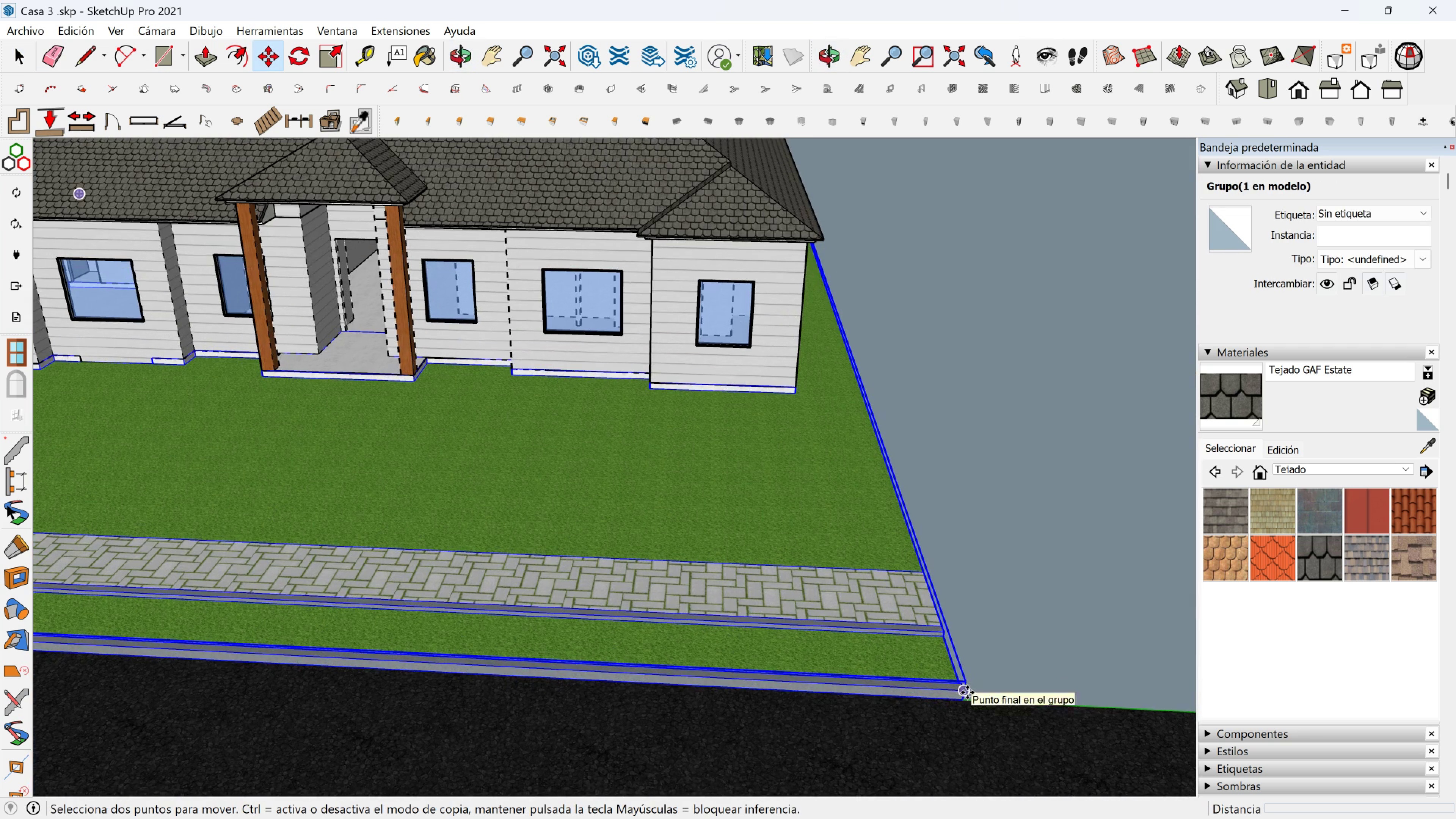 
left_click([967, 692])
 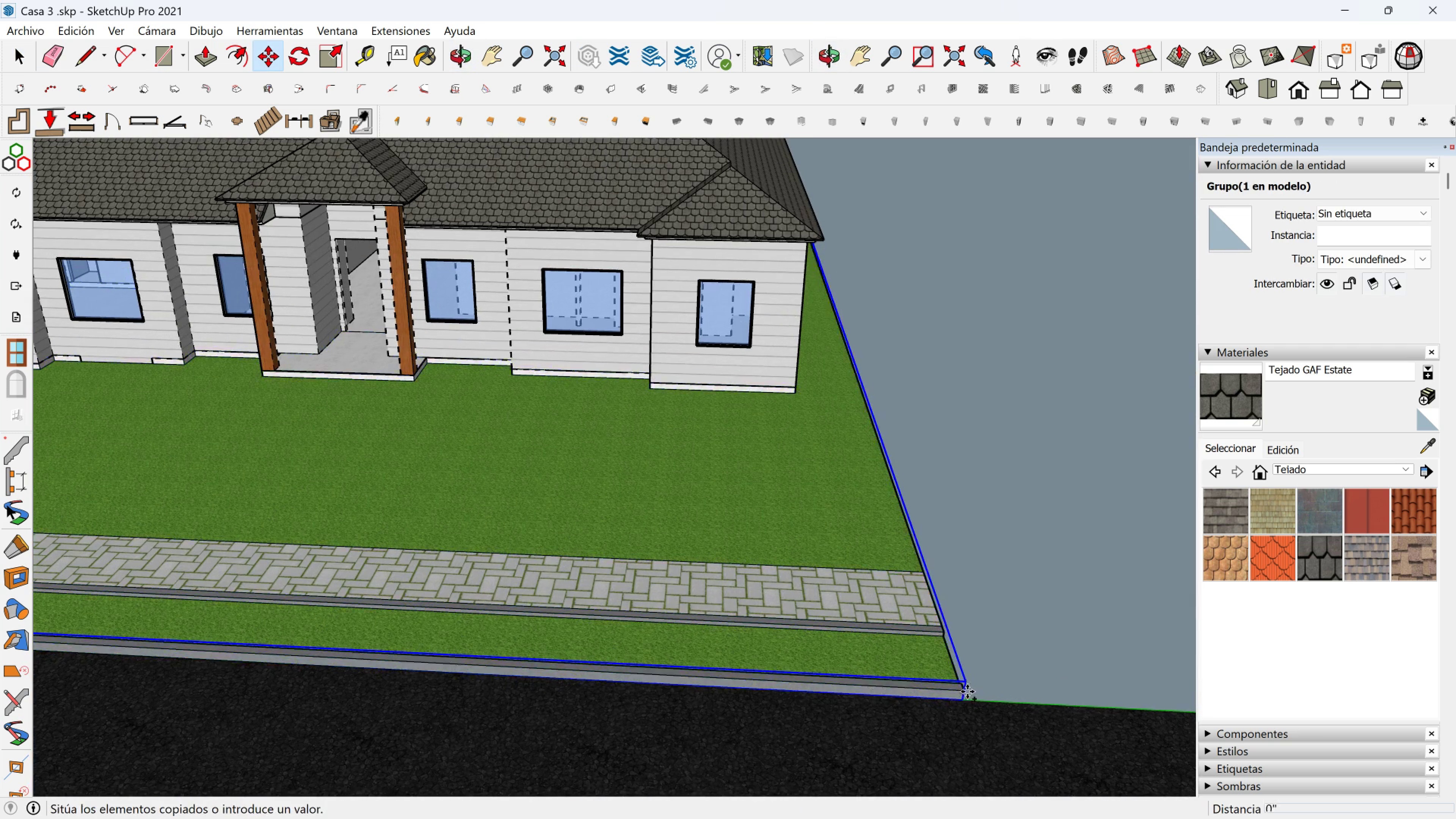 
key(Control+ControlLeft)
 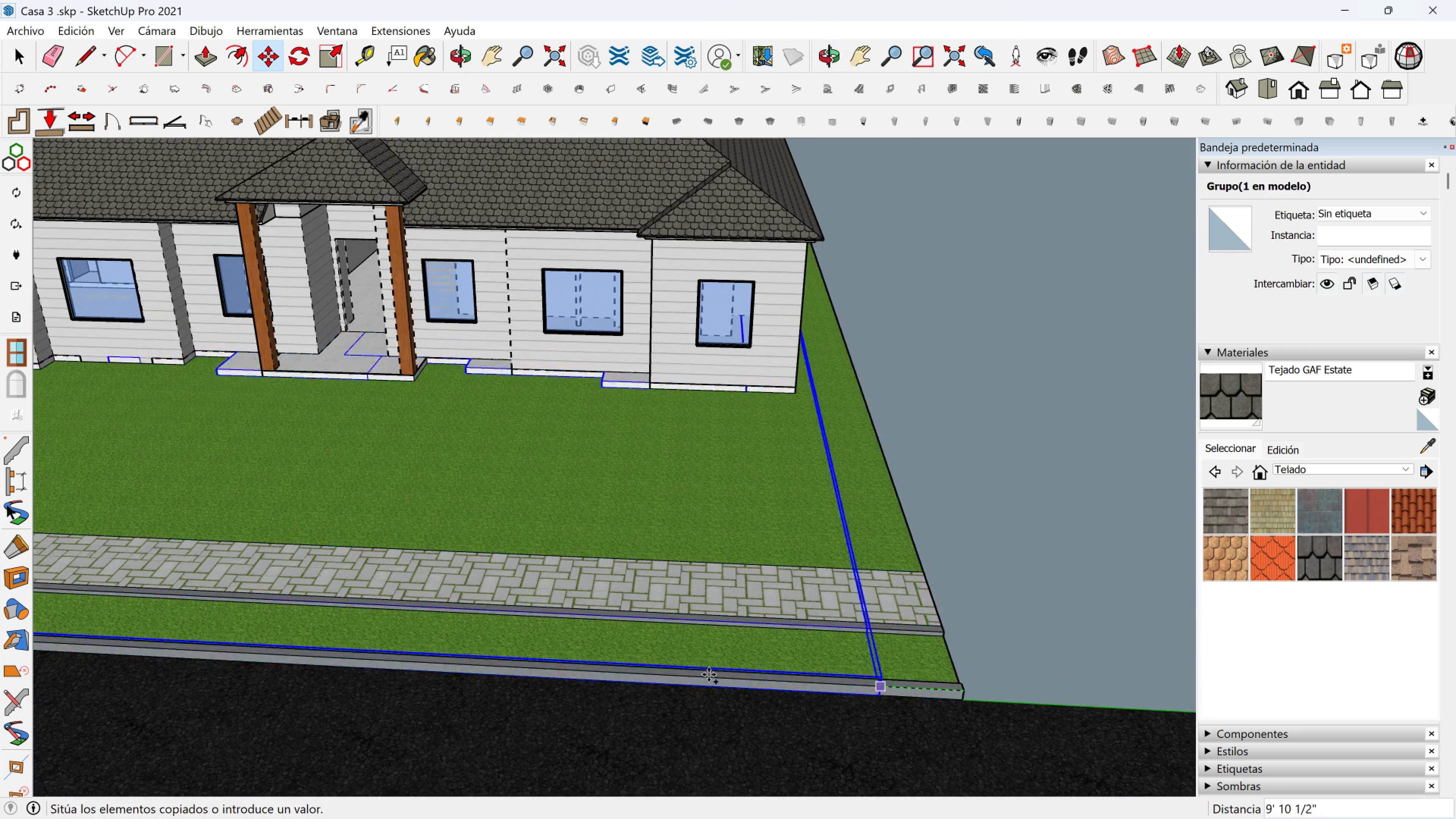 
scroll: coordinate [538, 652], scroll_direction: down, amount: 4.0